 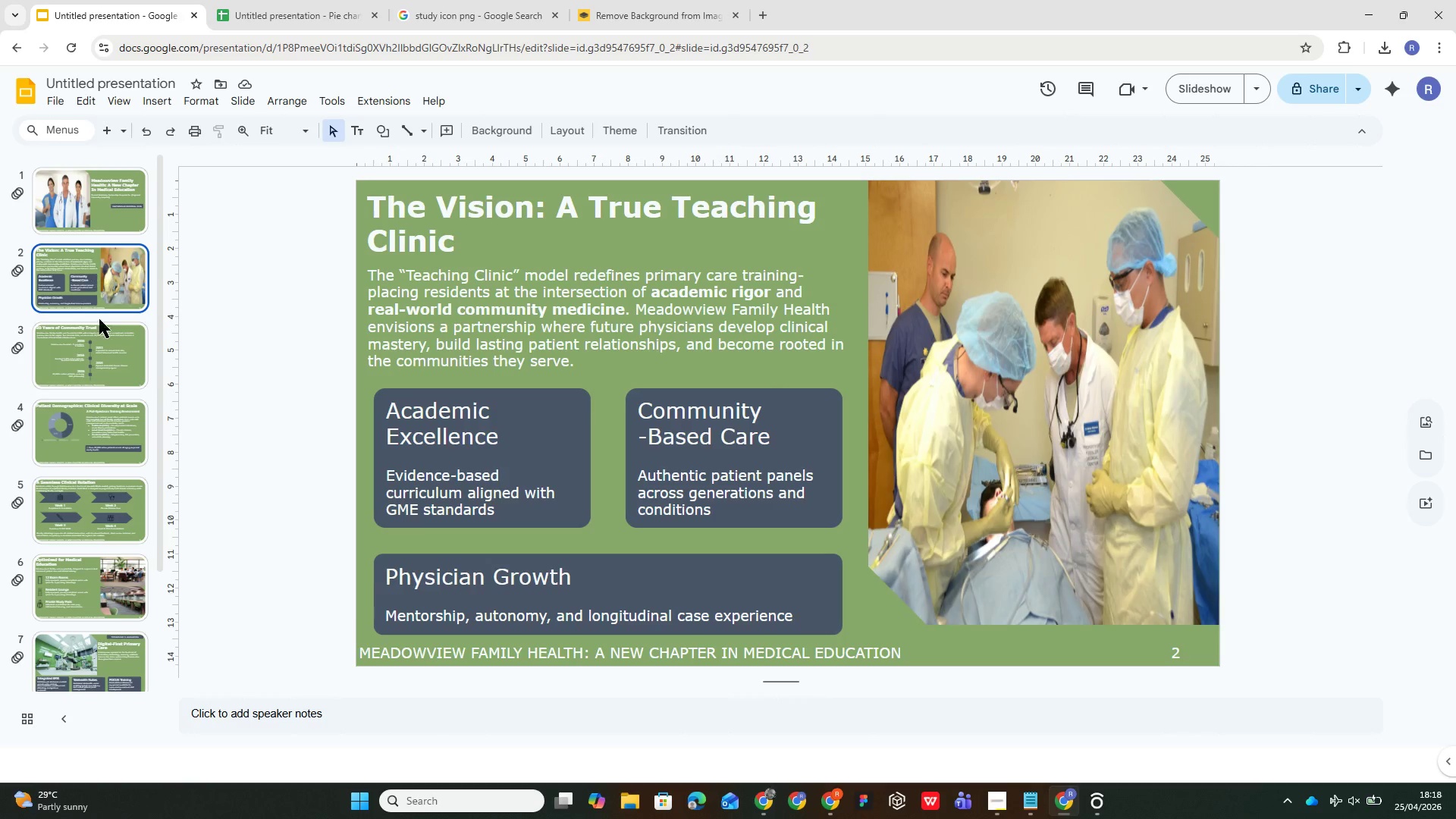 
left_click([96, 363])
 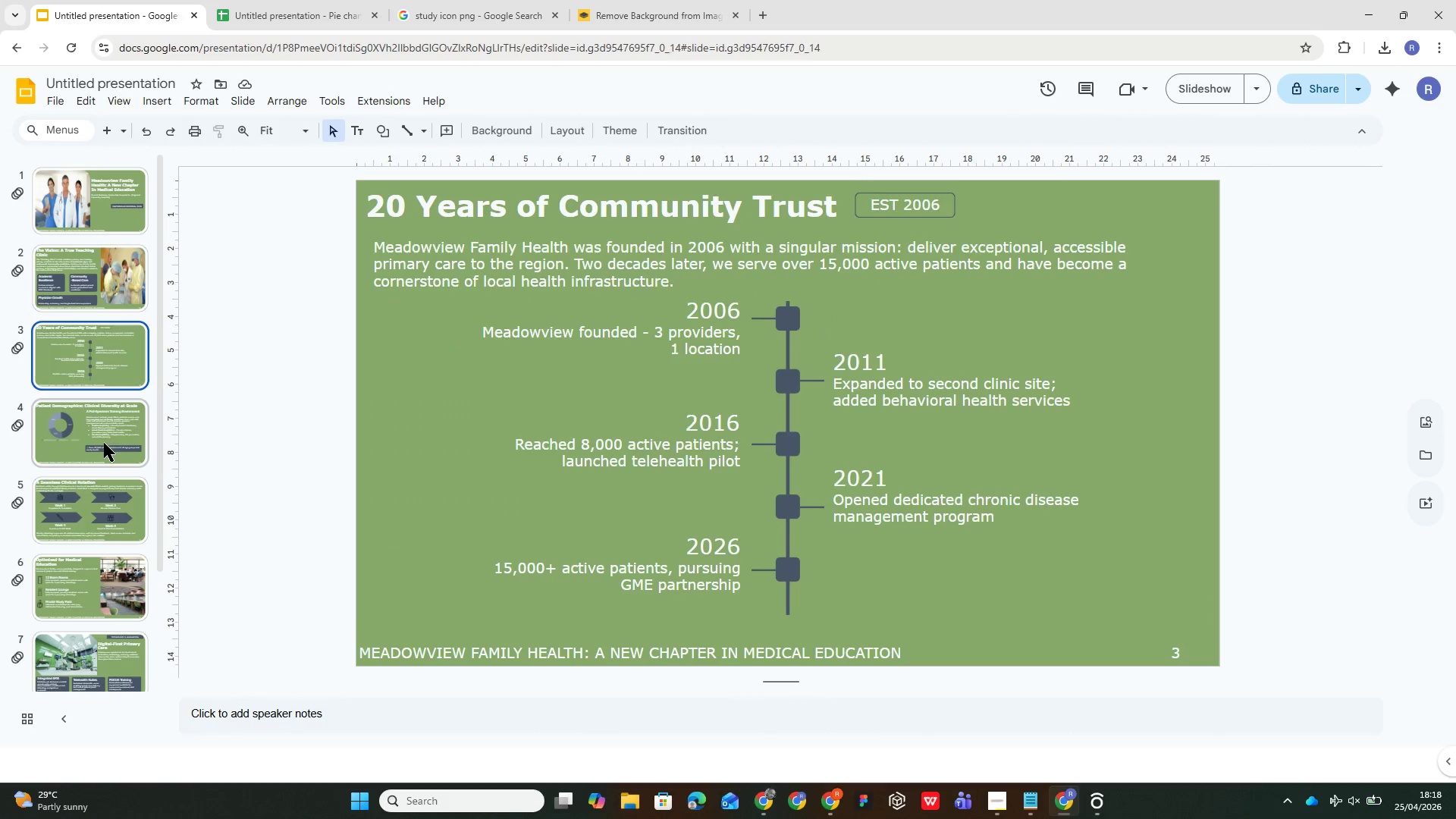 
left_click([104, 443])
 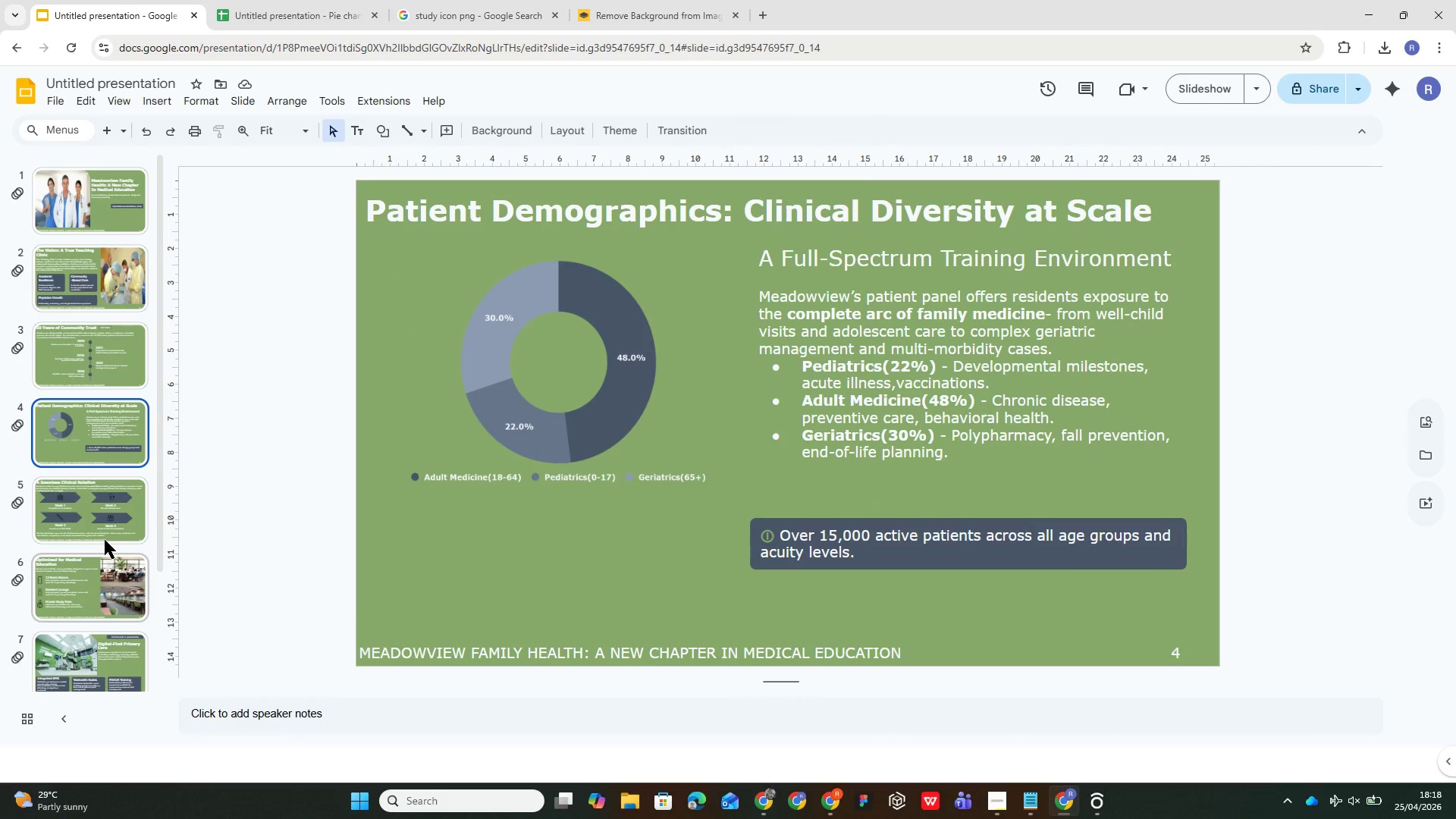 
left_click([105, 540])
 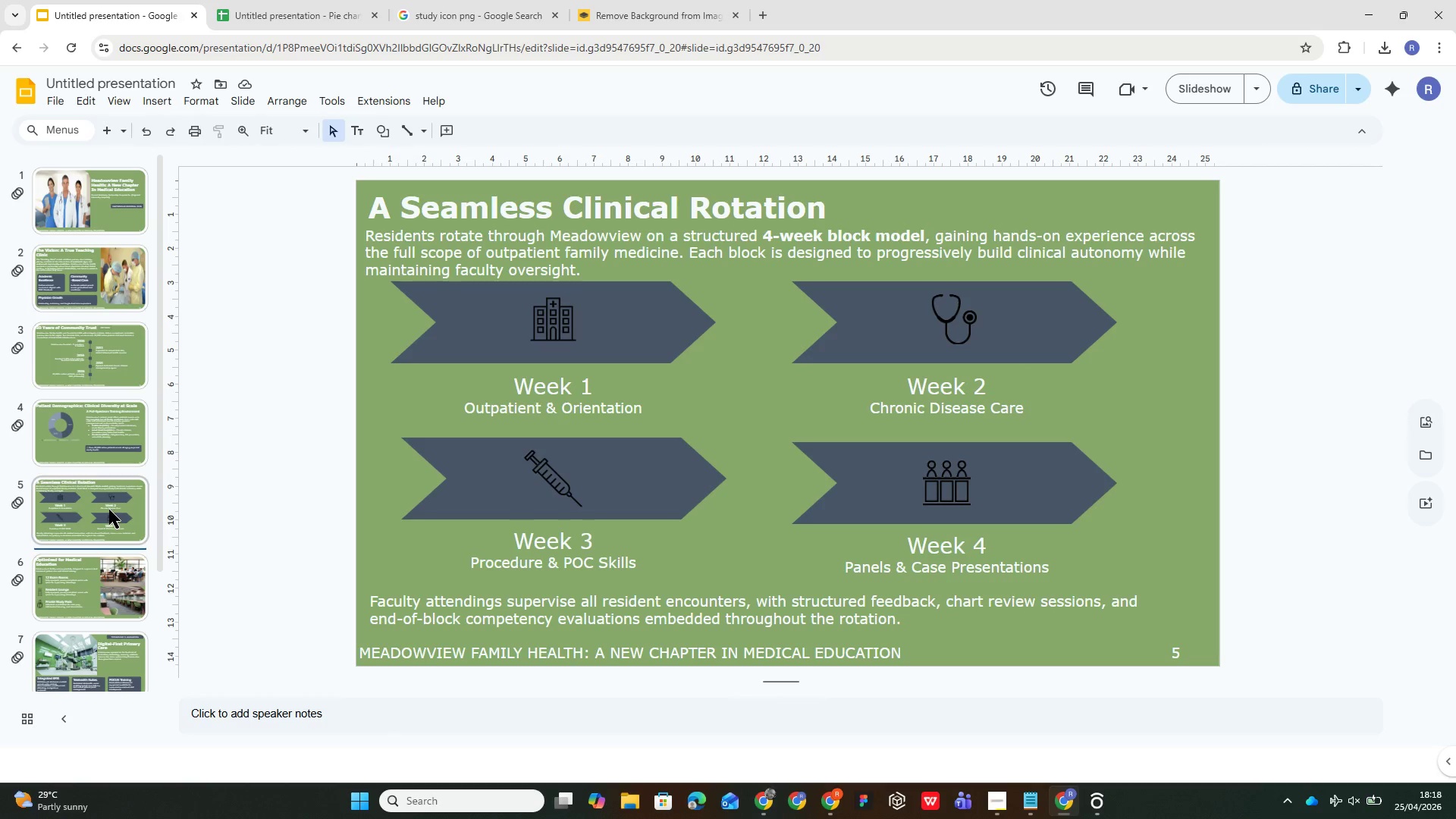 
left_click([109, 510])
 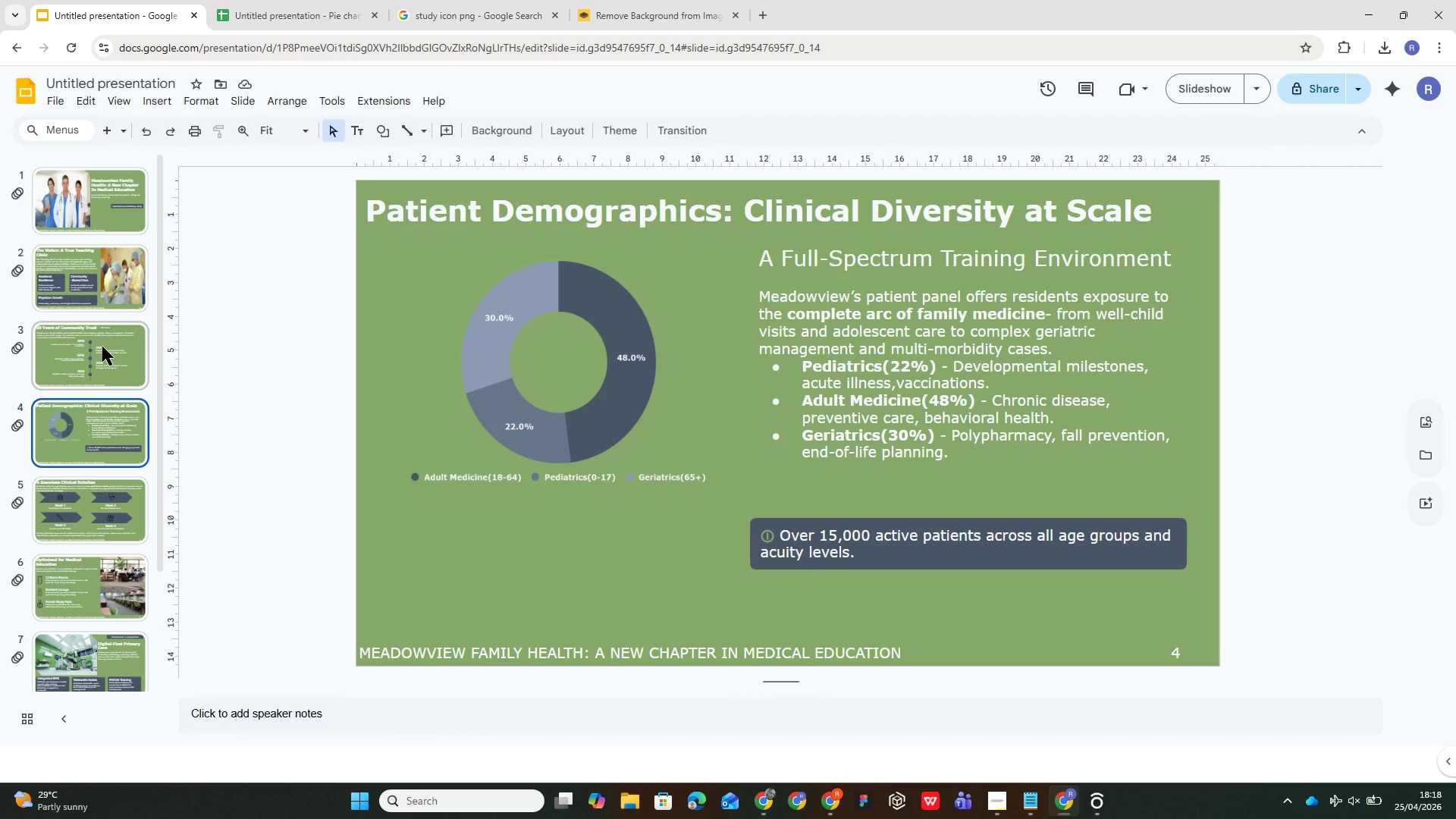 
wait(24.98)
 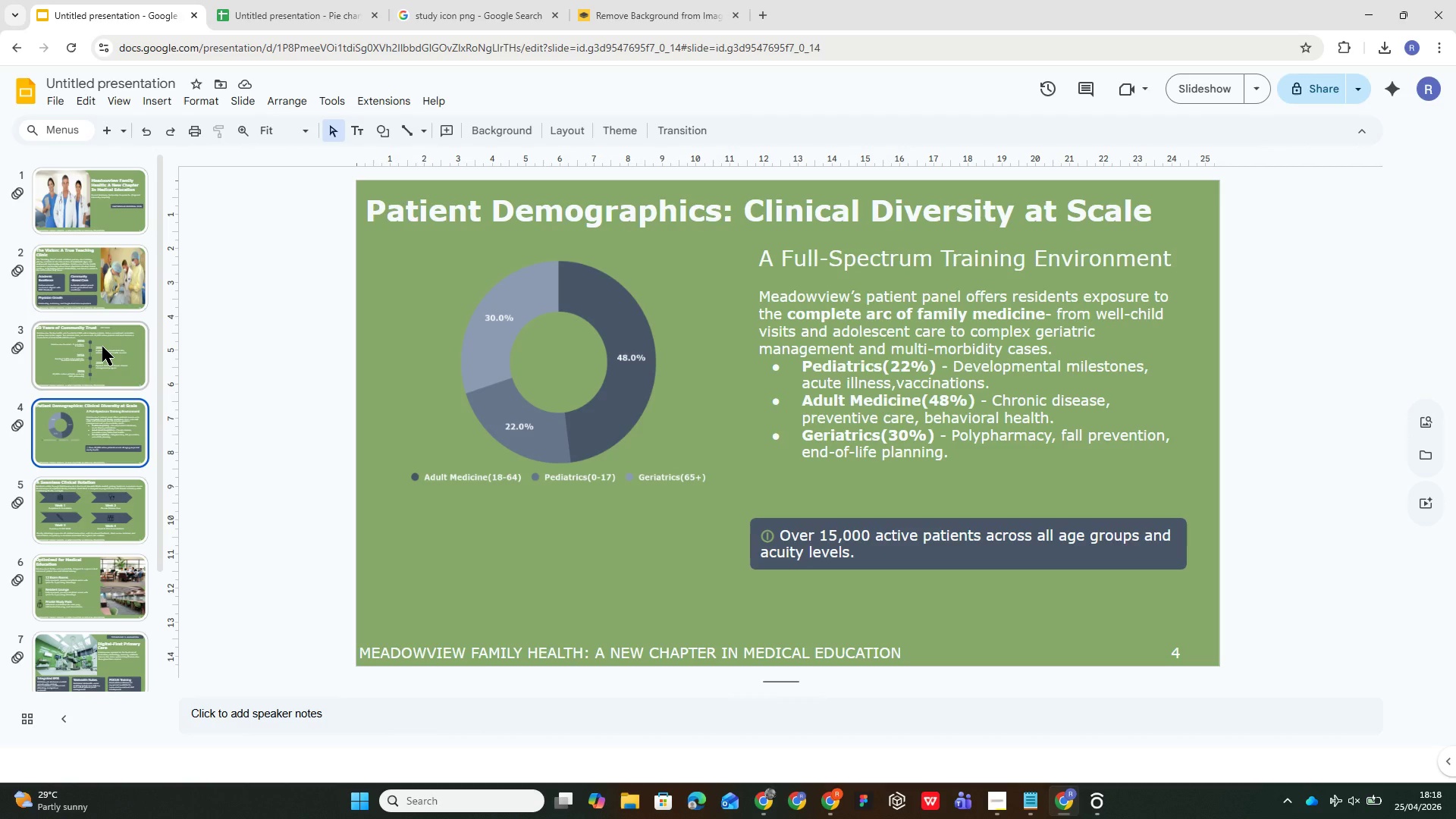 
left_click([107, 185])
 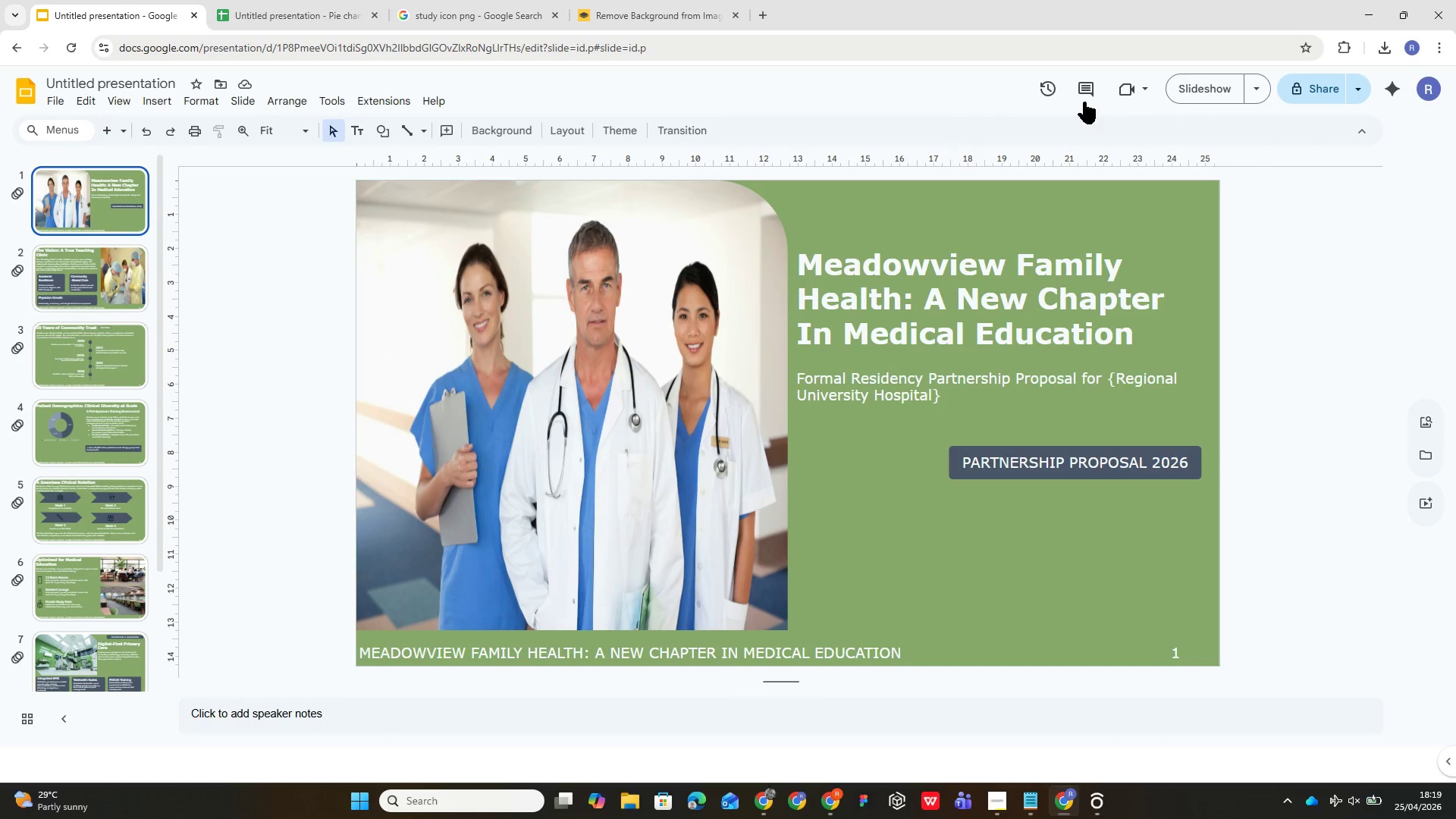 
left_click([1199, 80])
 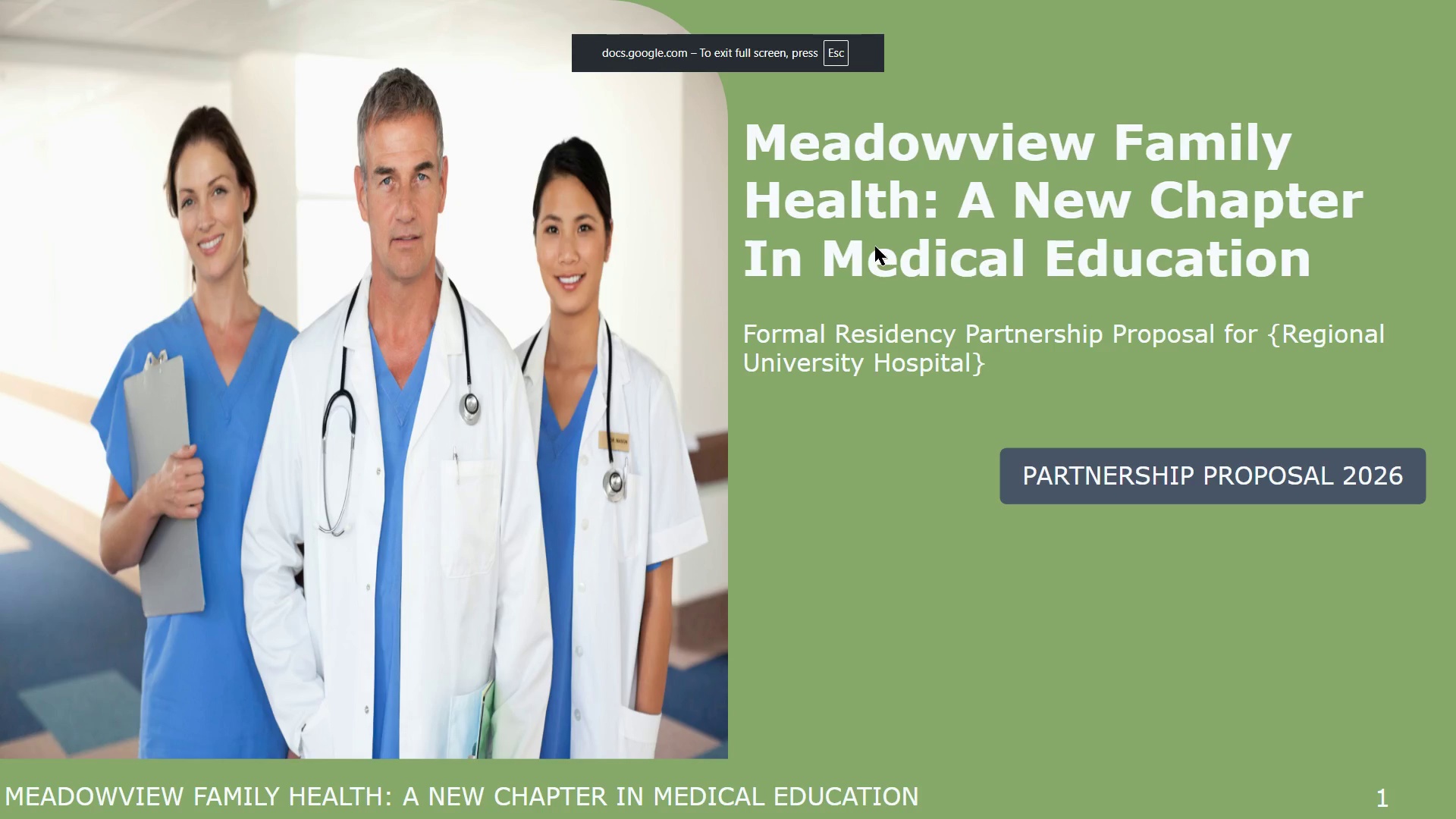 
key(ArrowRight)
 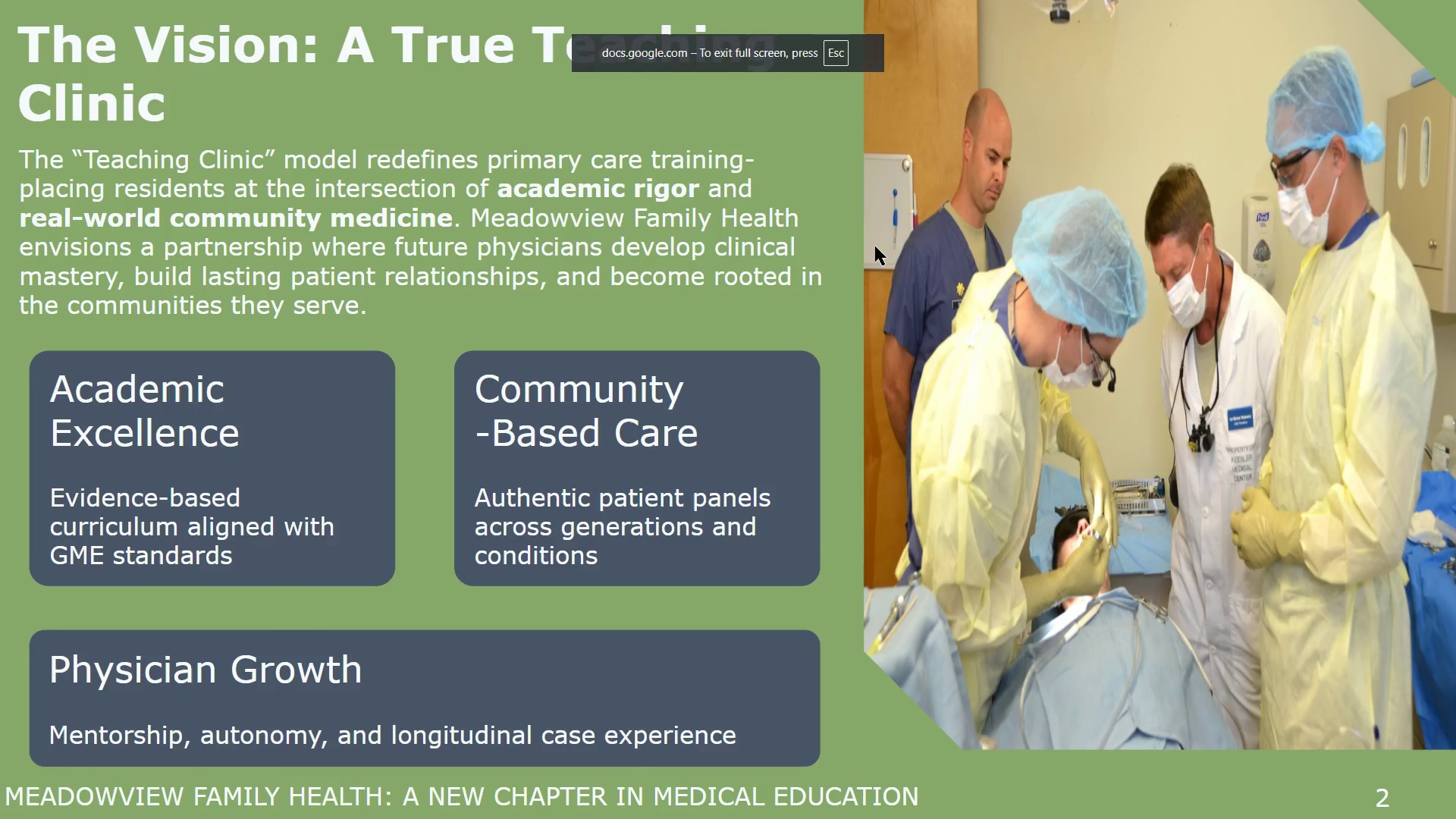 
key(ArrowRight)
 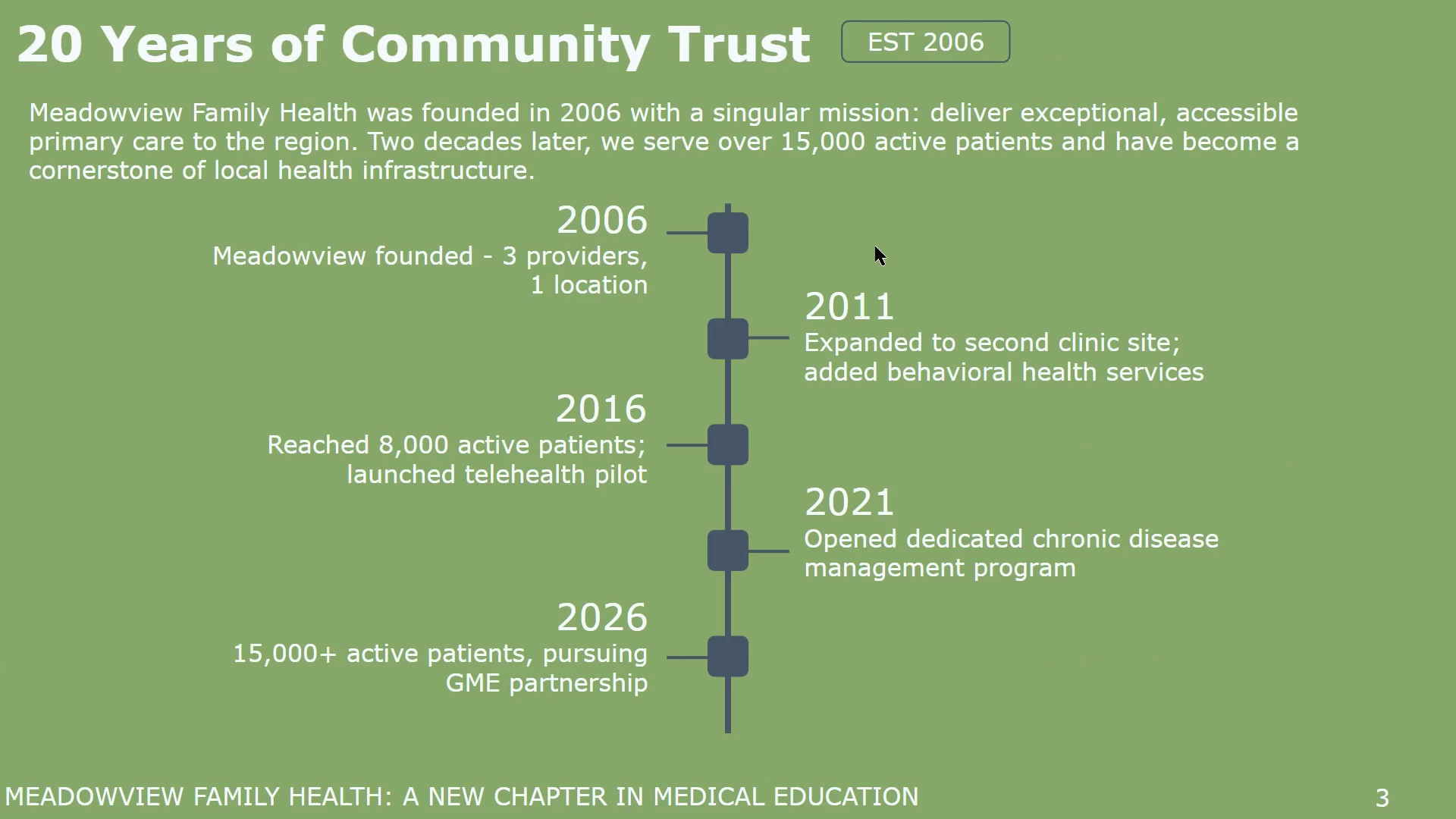 
key(ArrowRight)
 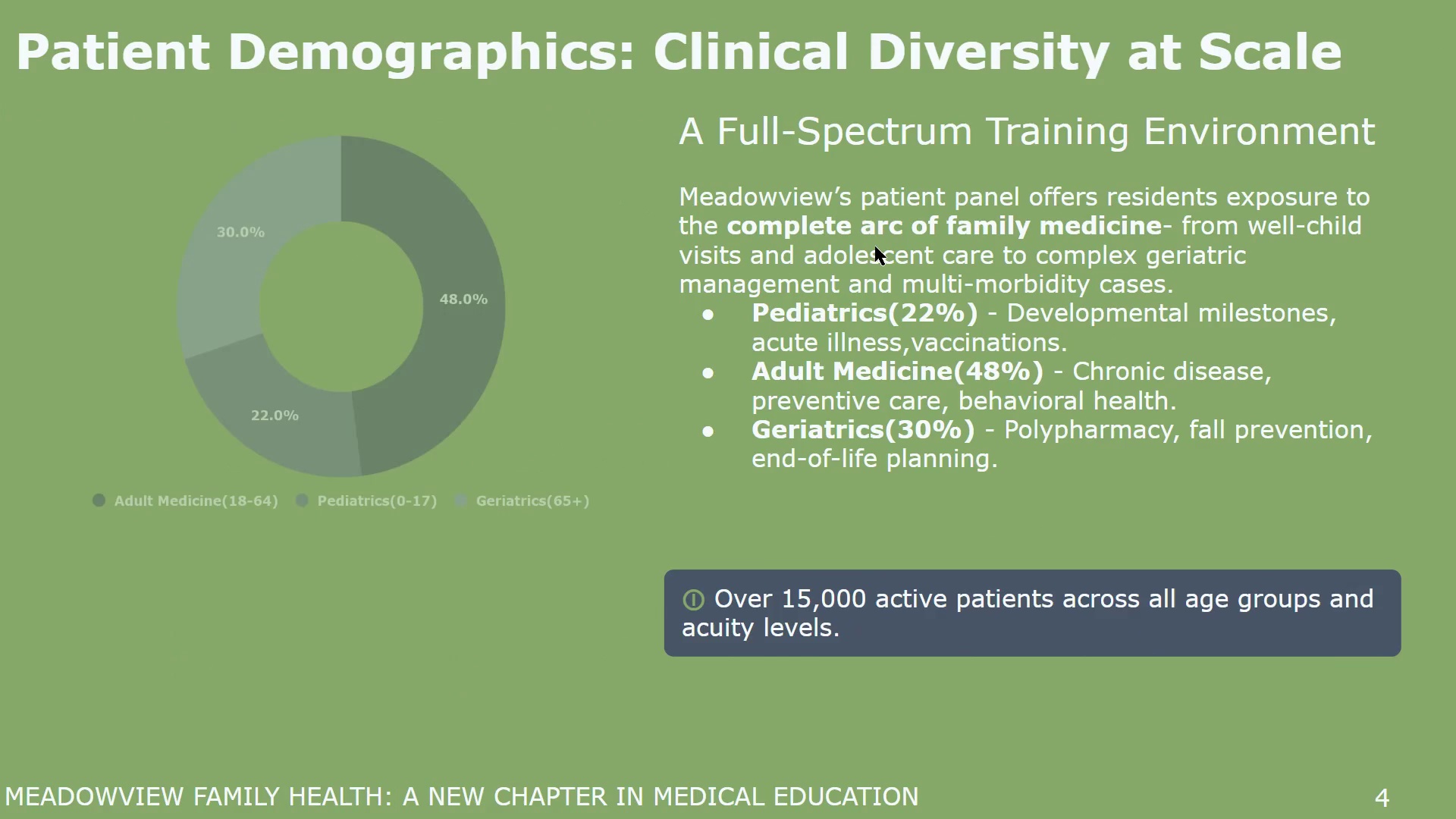 
key(ArrowRight)
 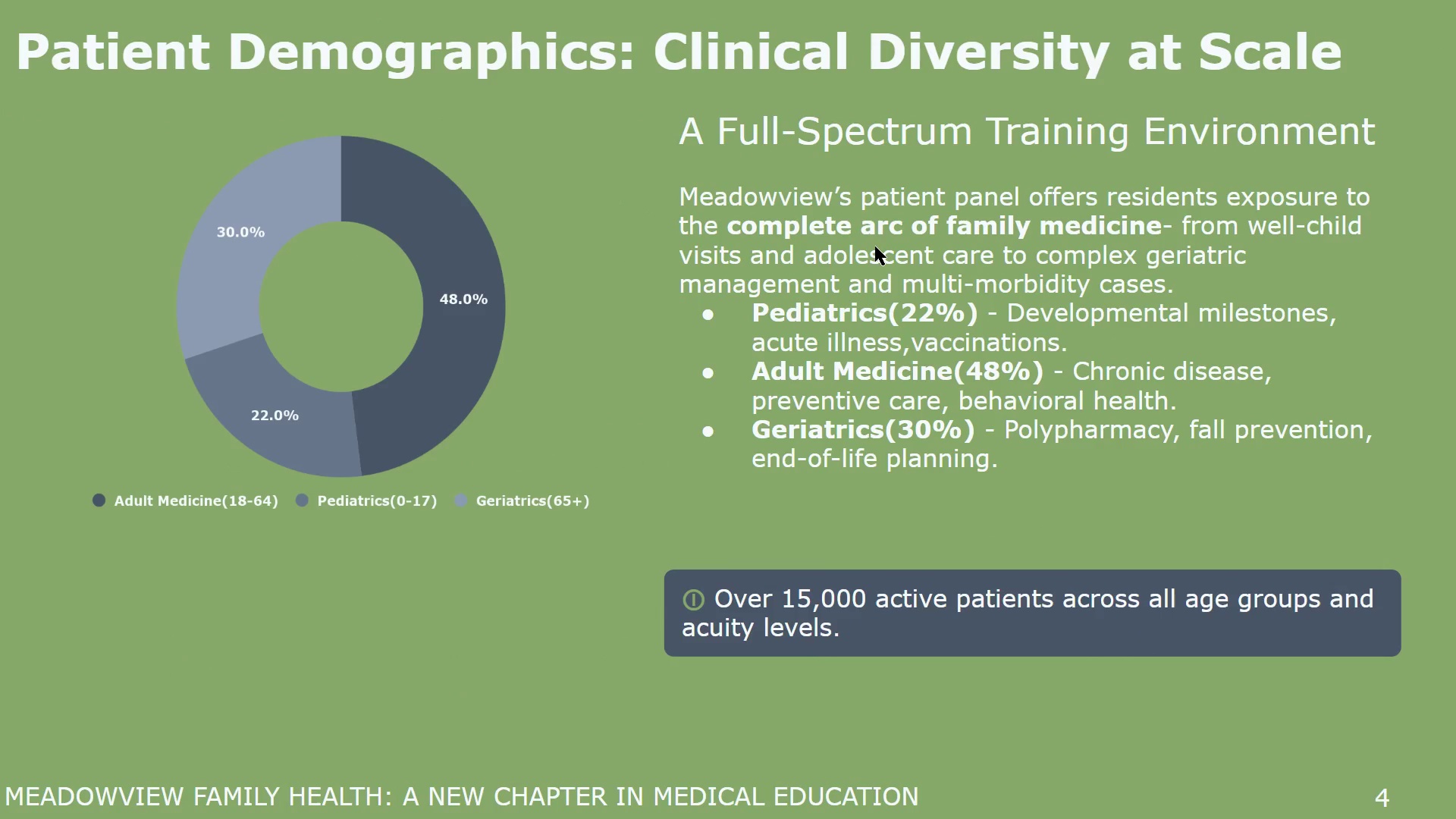 
key(ArrowRight)
 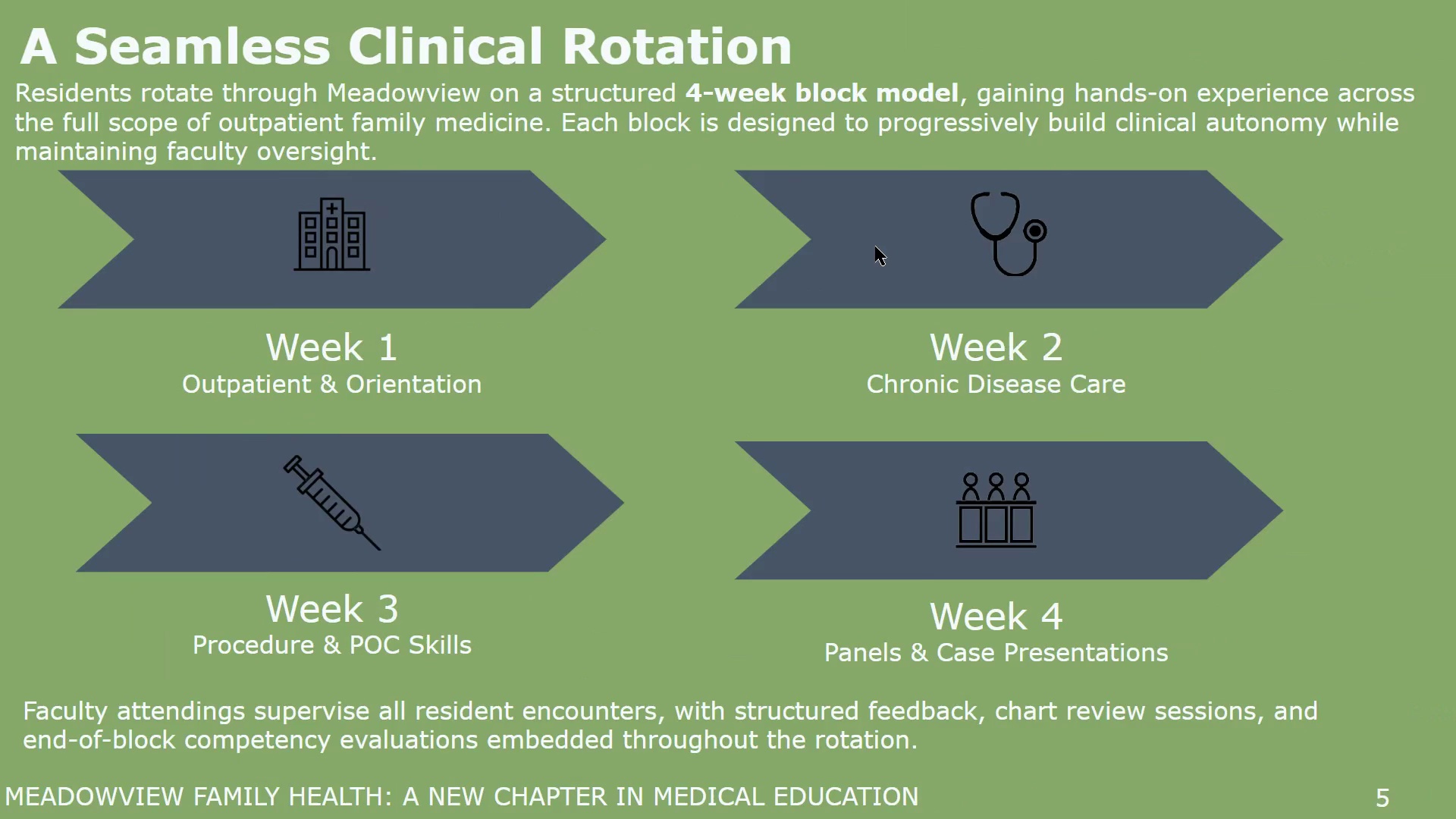 
key(ArrowRight)
 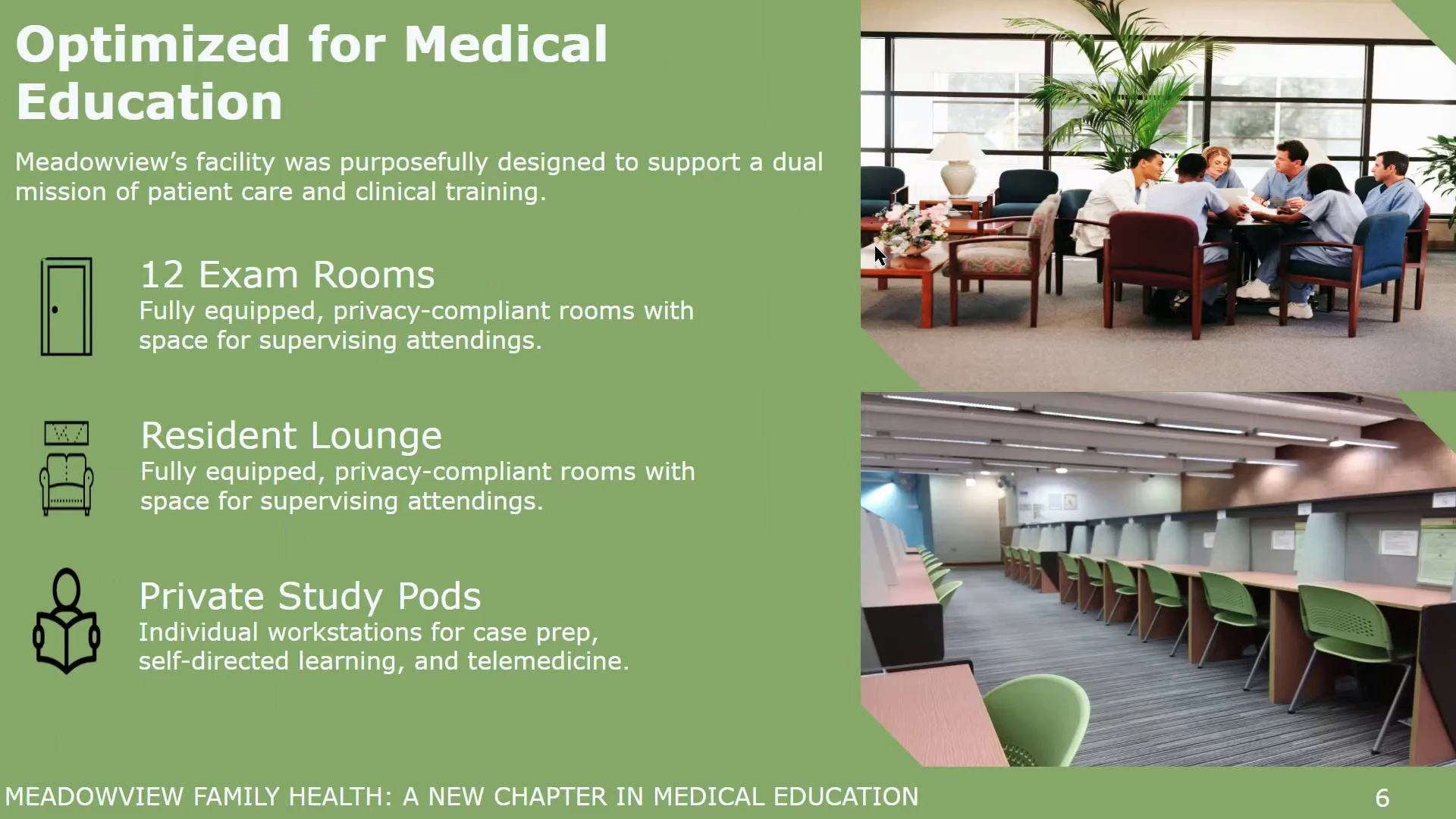 
key(ArrowRight)
 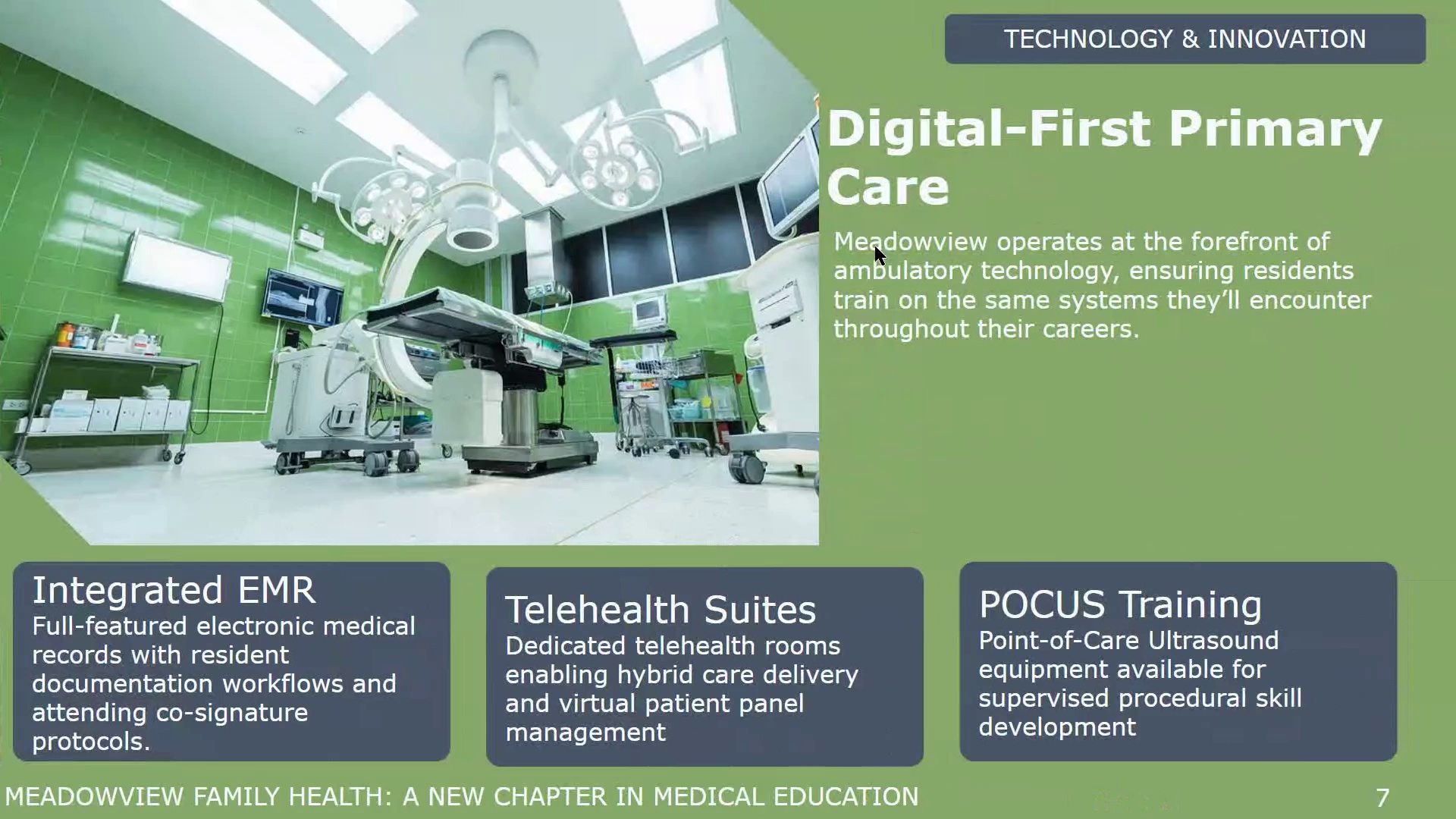 
key(ArrowRight)
 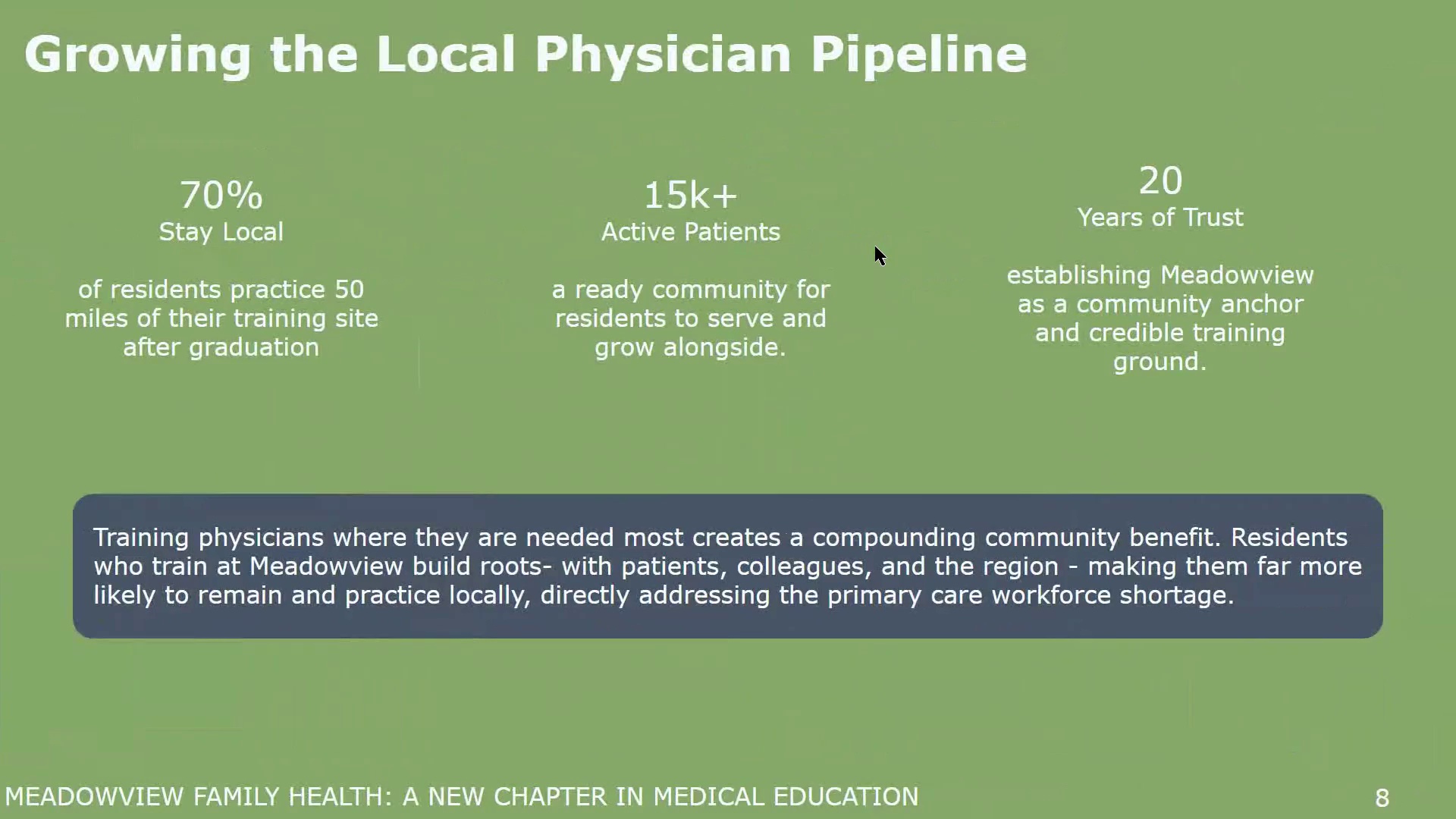 
key(ArrowRight)
 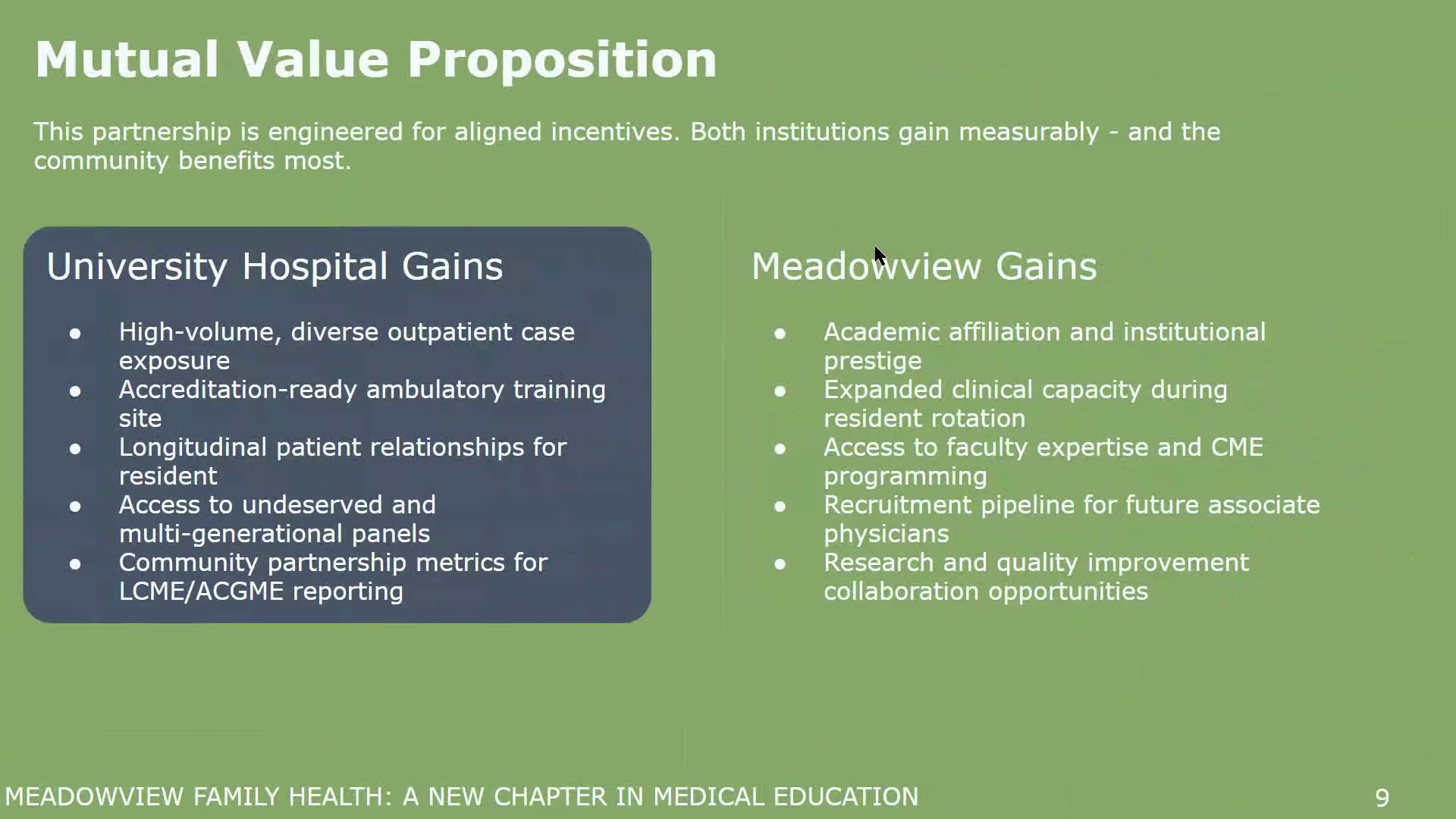 
key(ArrowRight)
 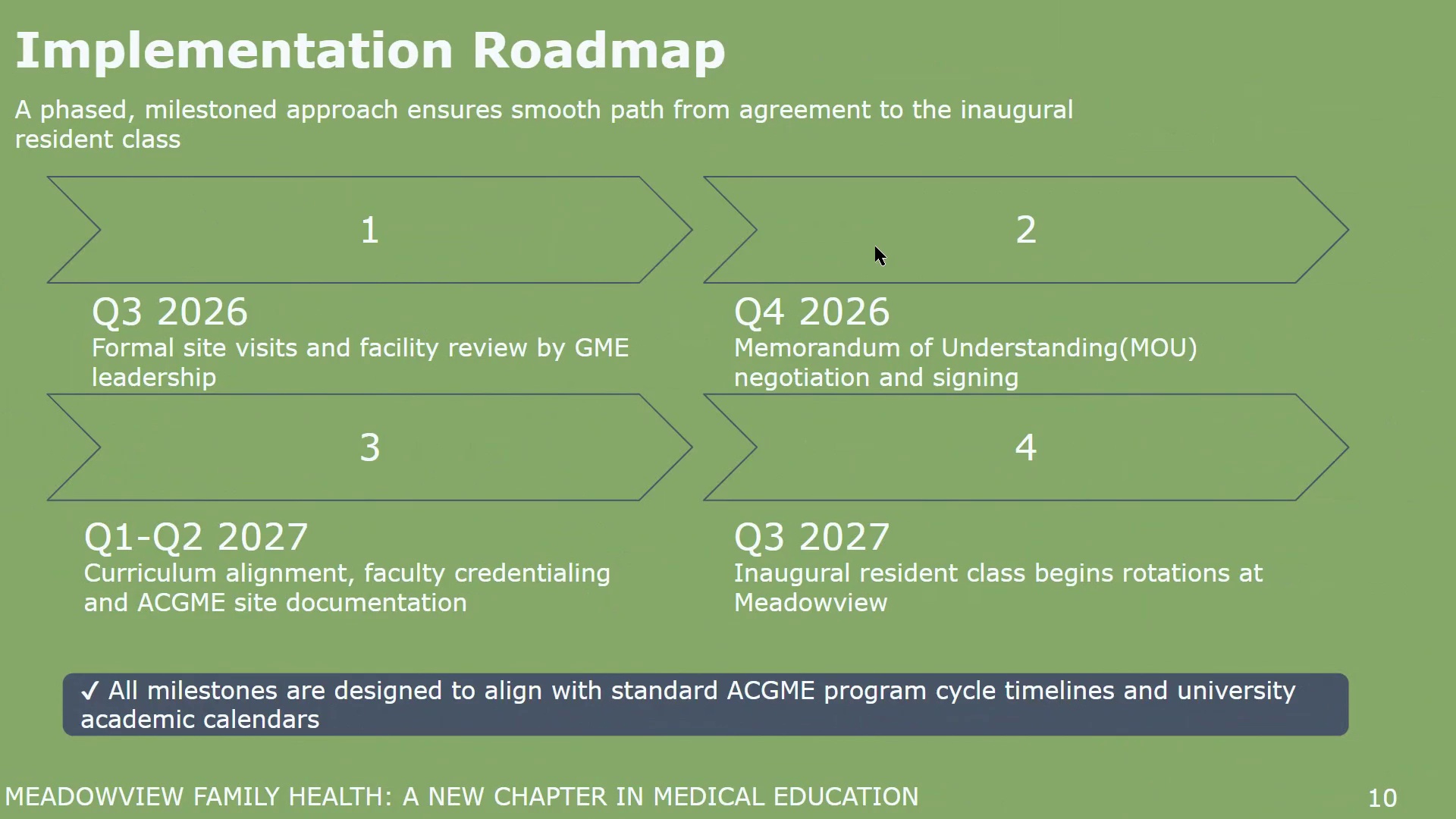 